 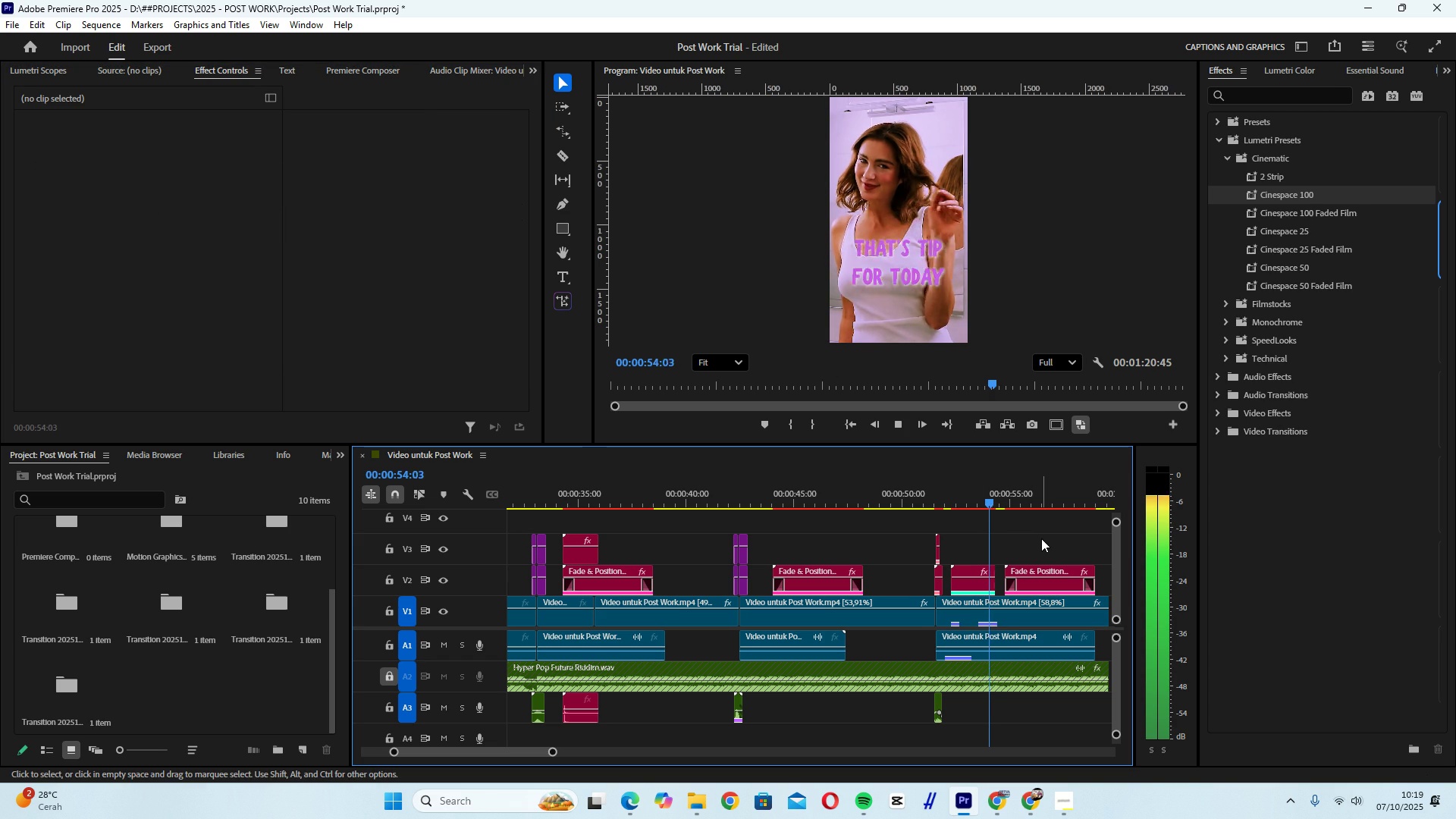 
left_click([1041, 538])
 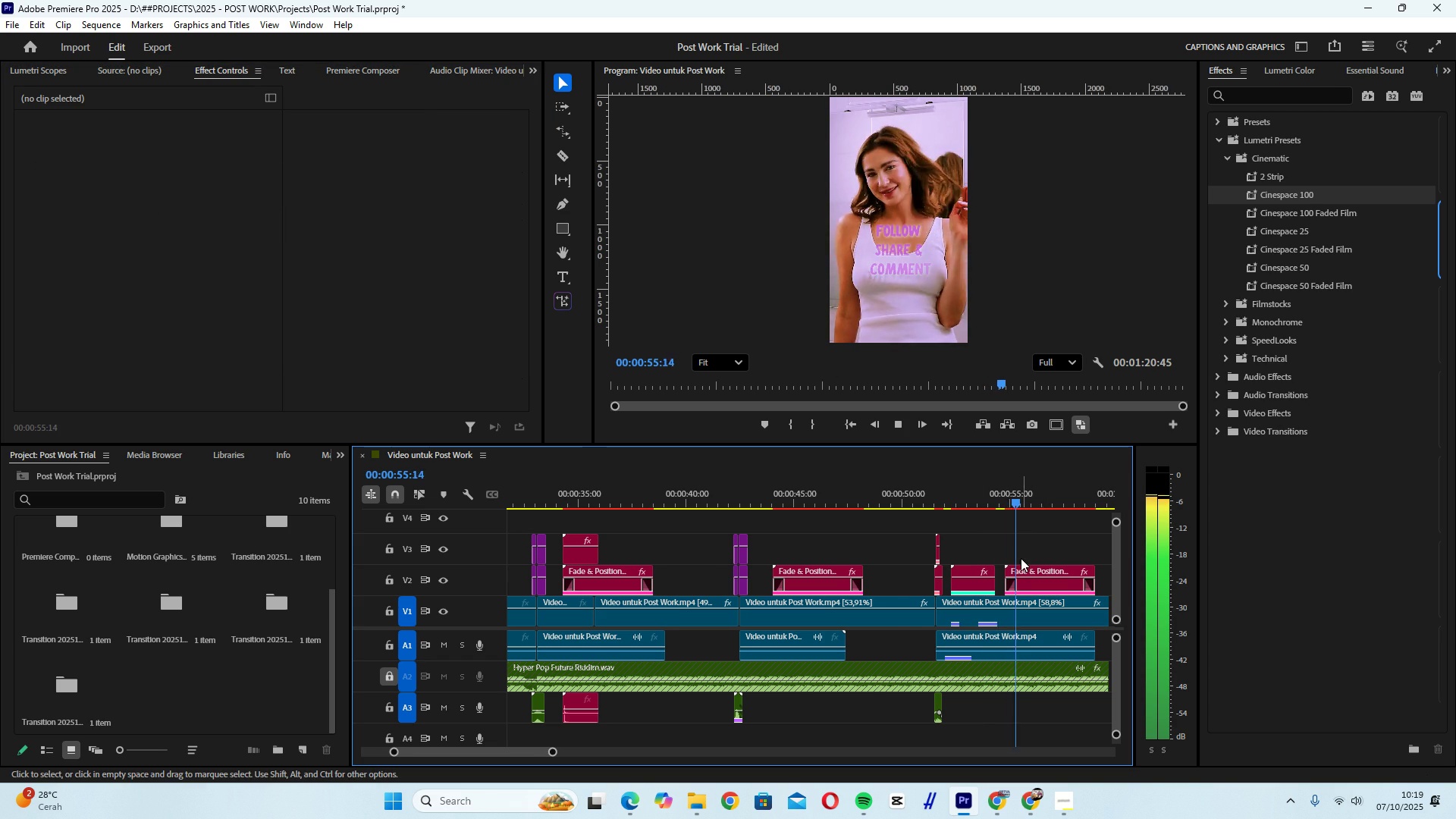 
scroll: coordinate [1022, 558], scroll_direction: down, amount: 6.0
 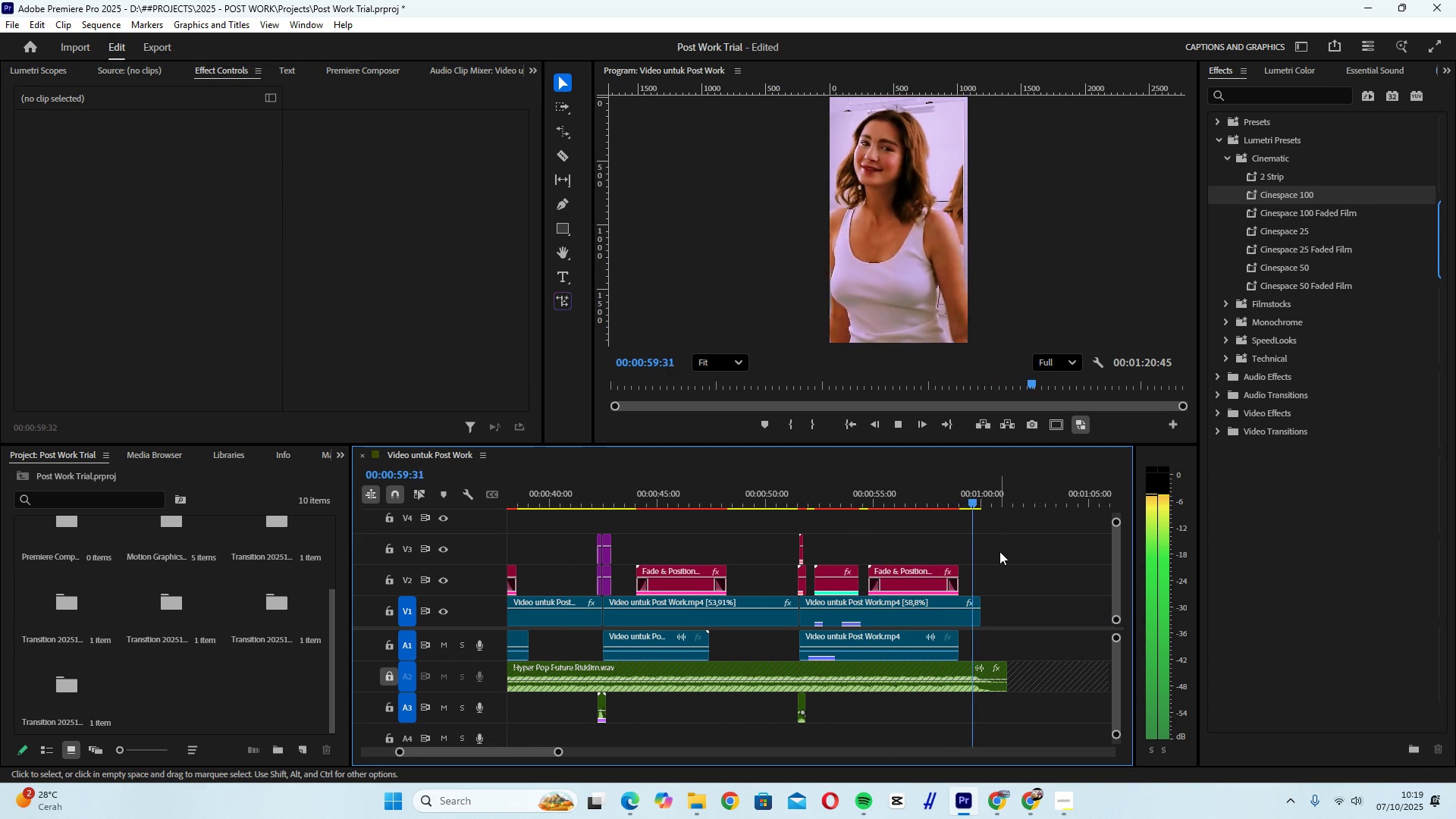 
wait(5.3)
 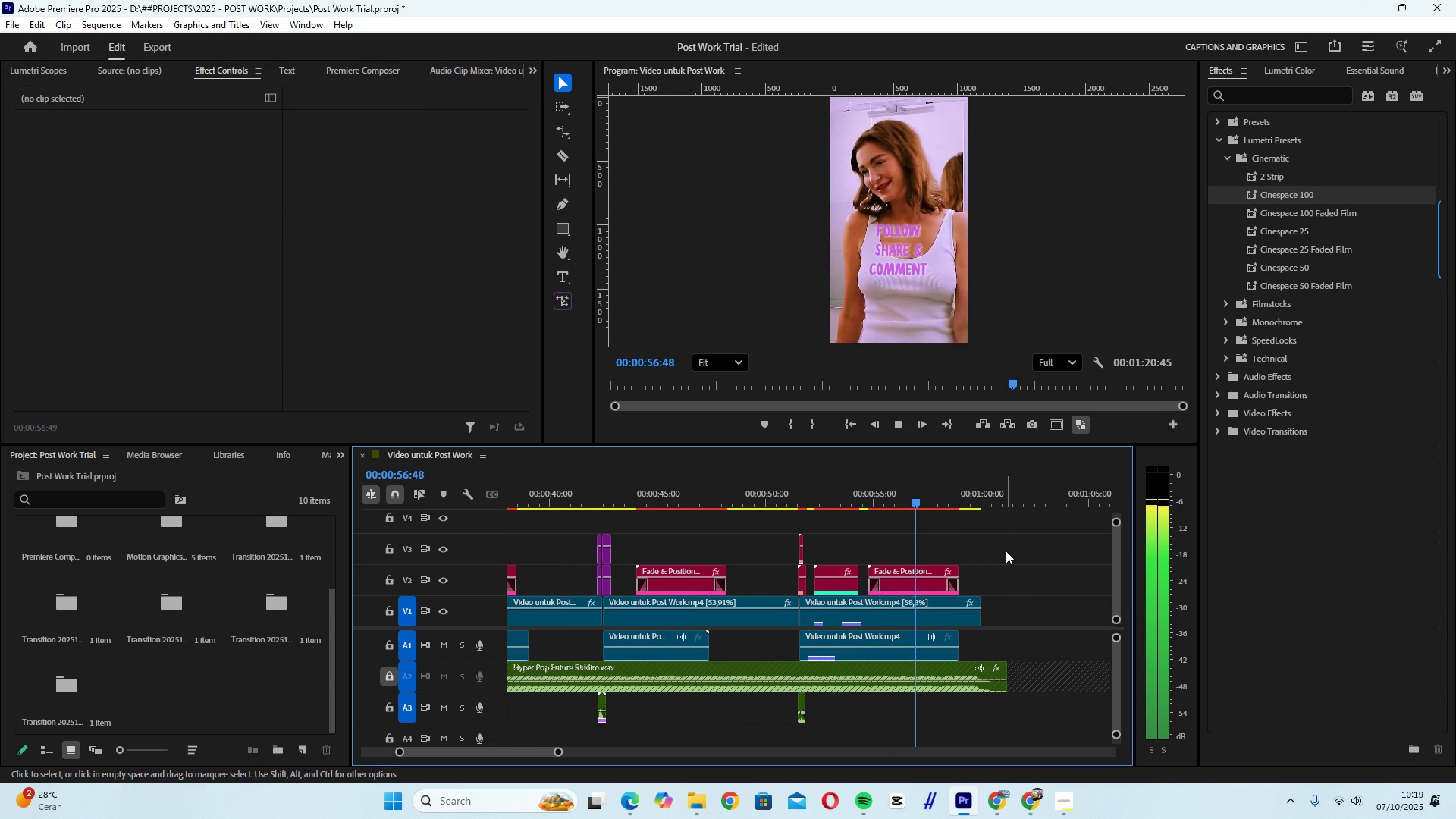 
key(Space)
 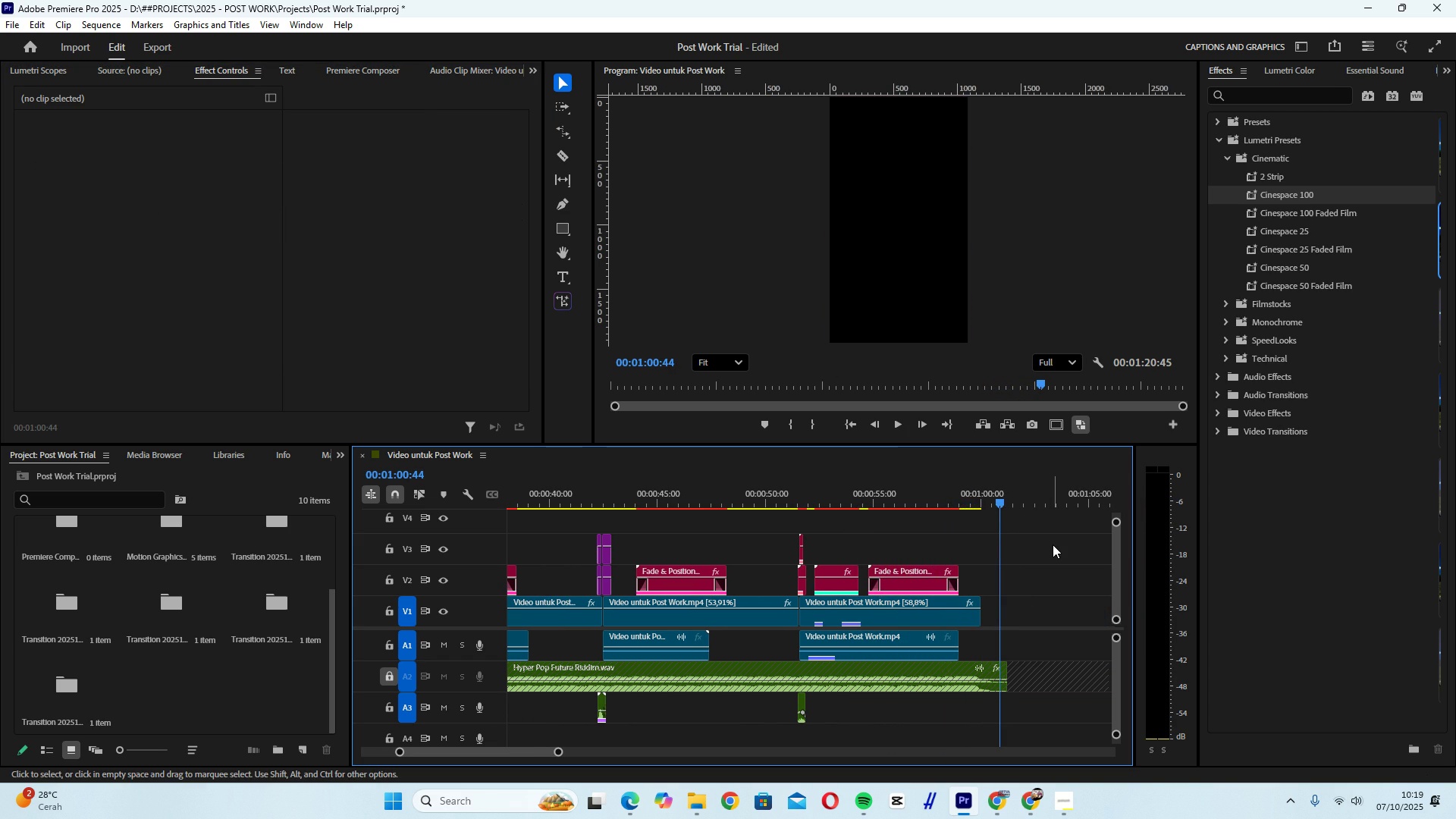 
left_click([1053, 544])
 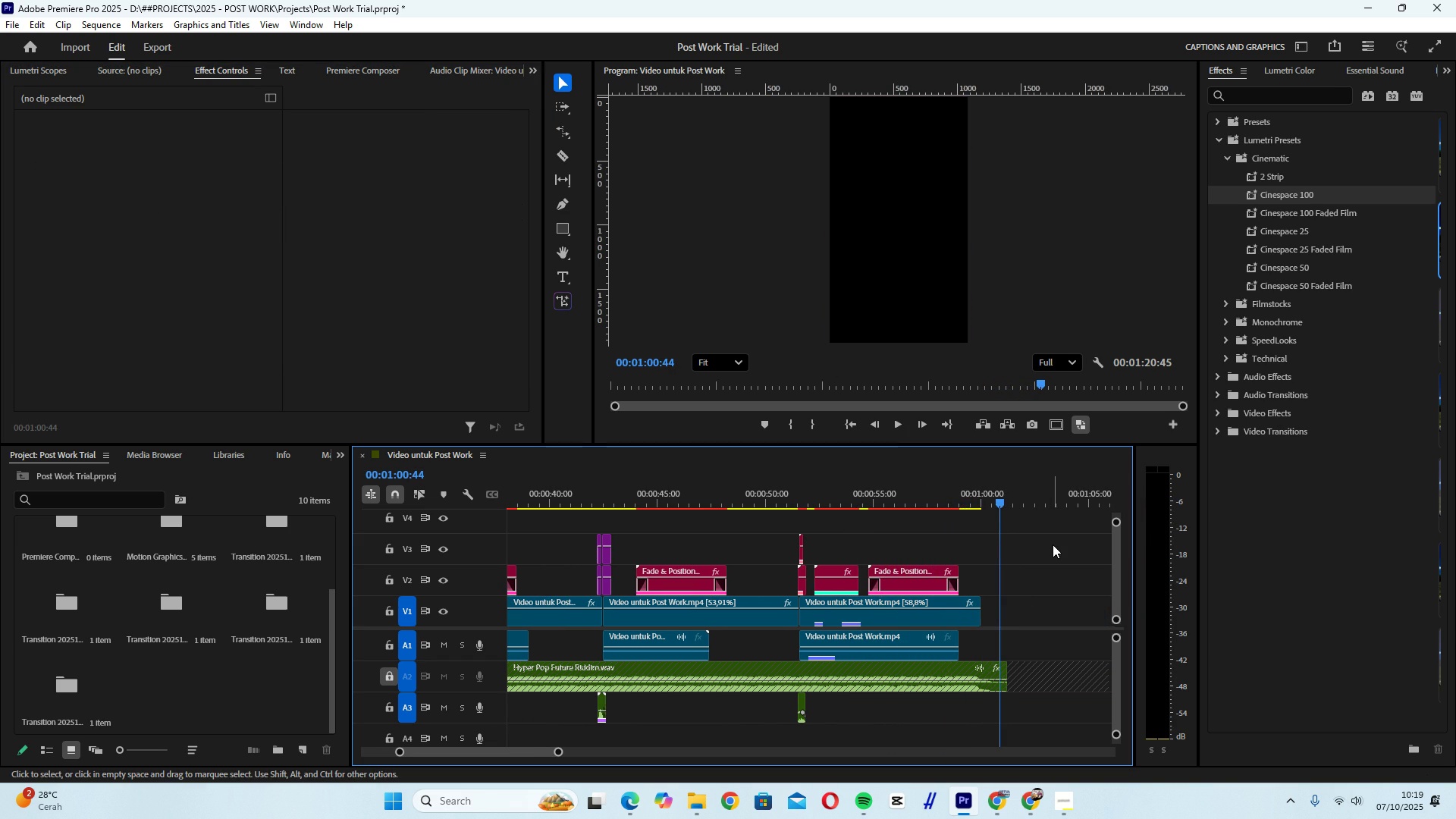 
key(ArrowUp)
 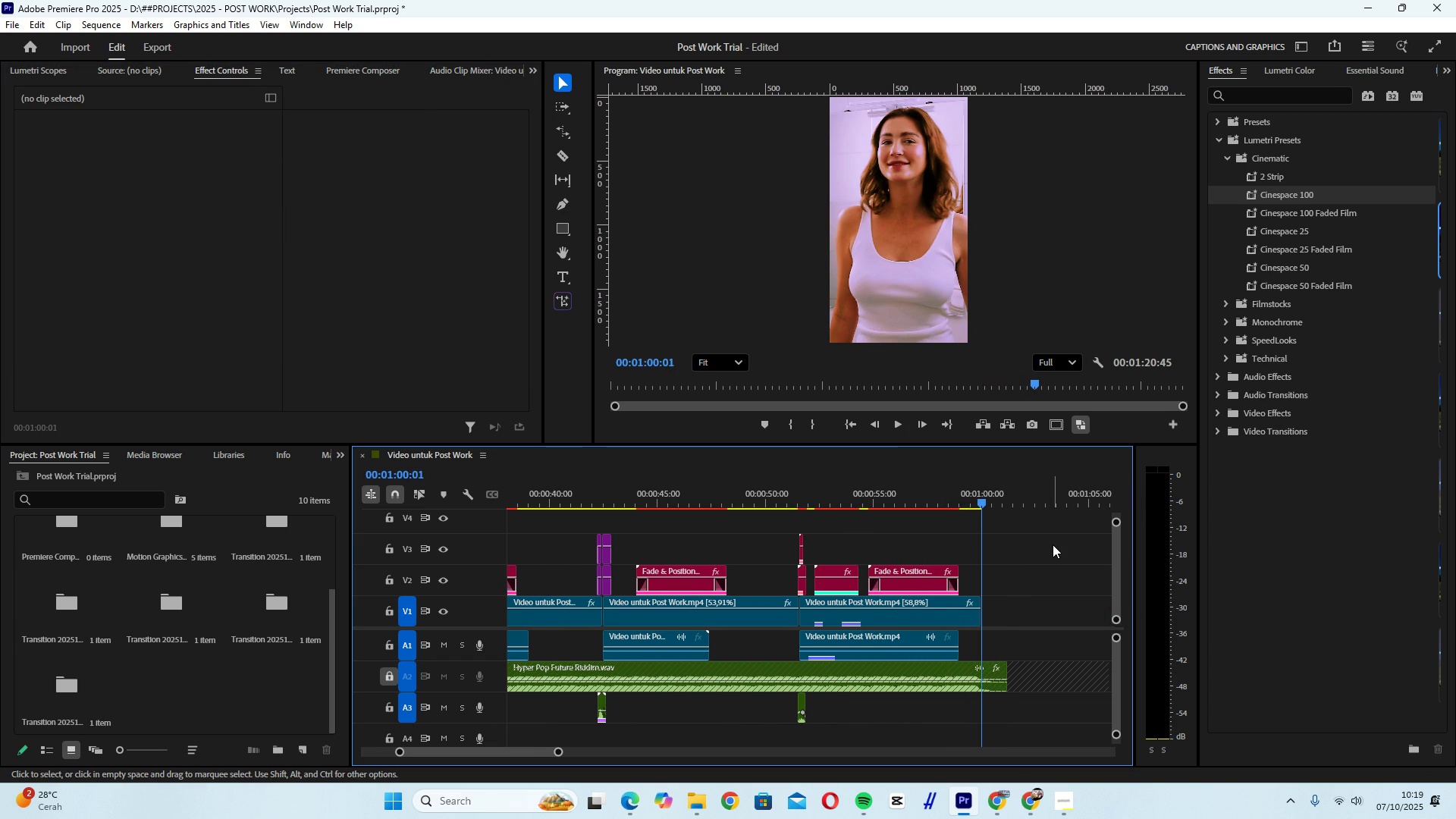 
key(ArrowLeft)
 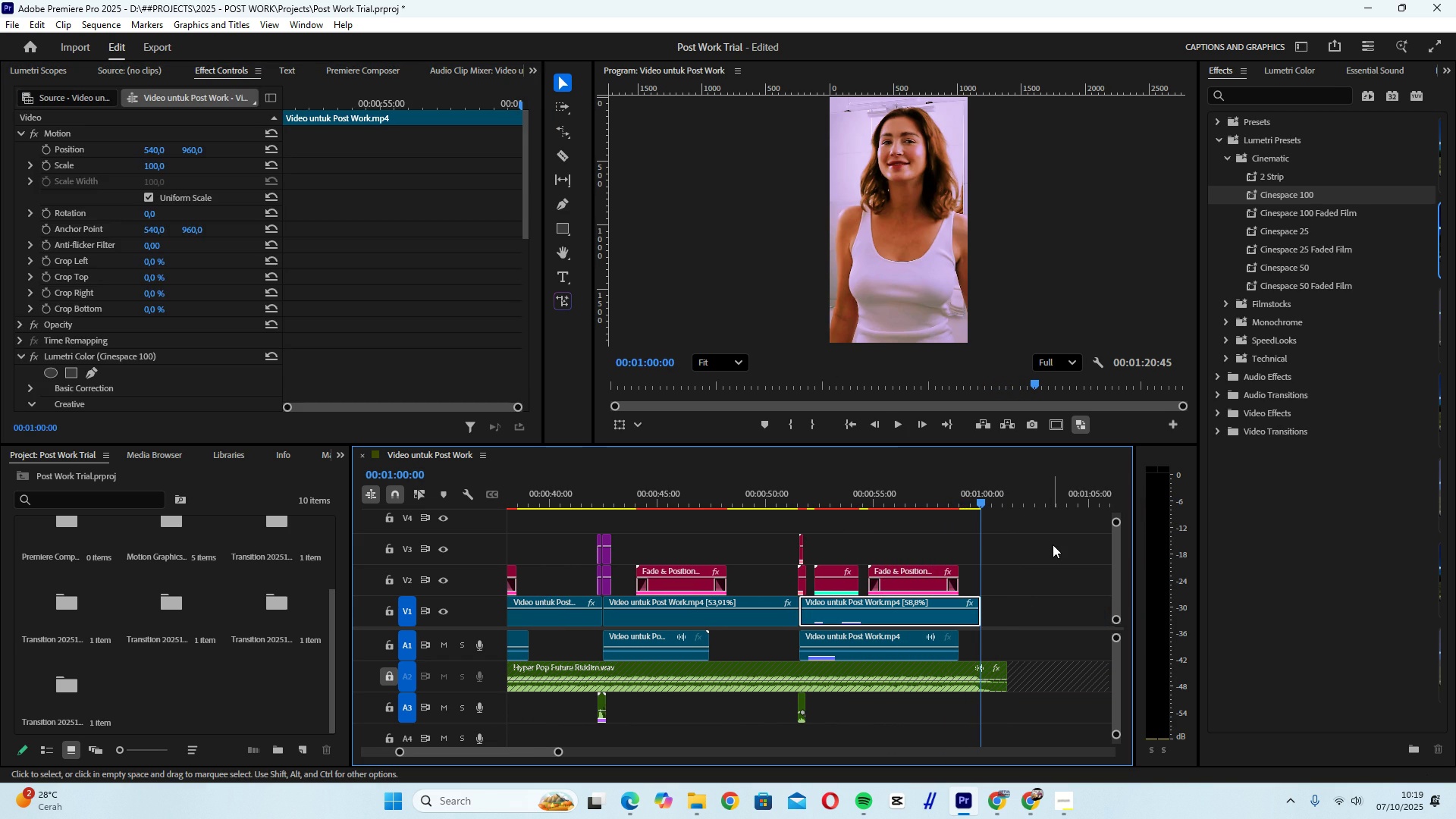 
left_click([1053, 544])
 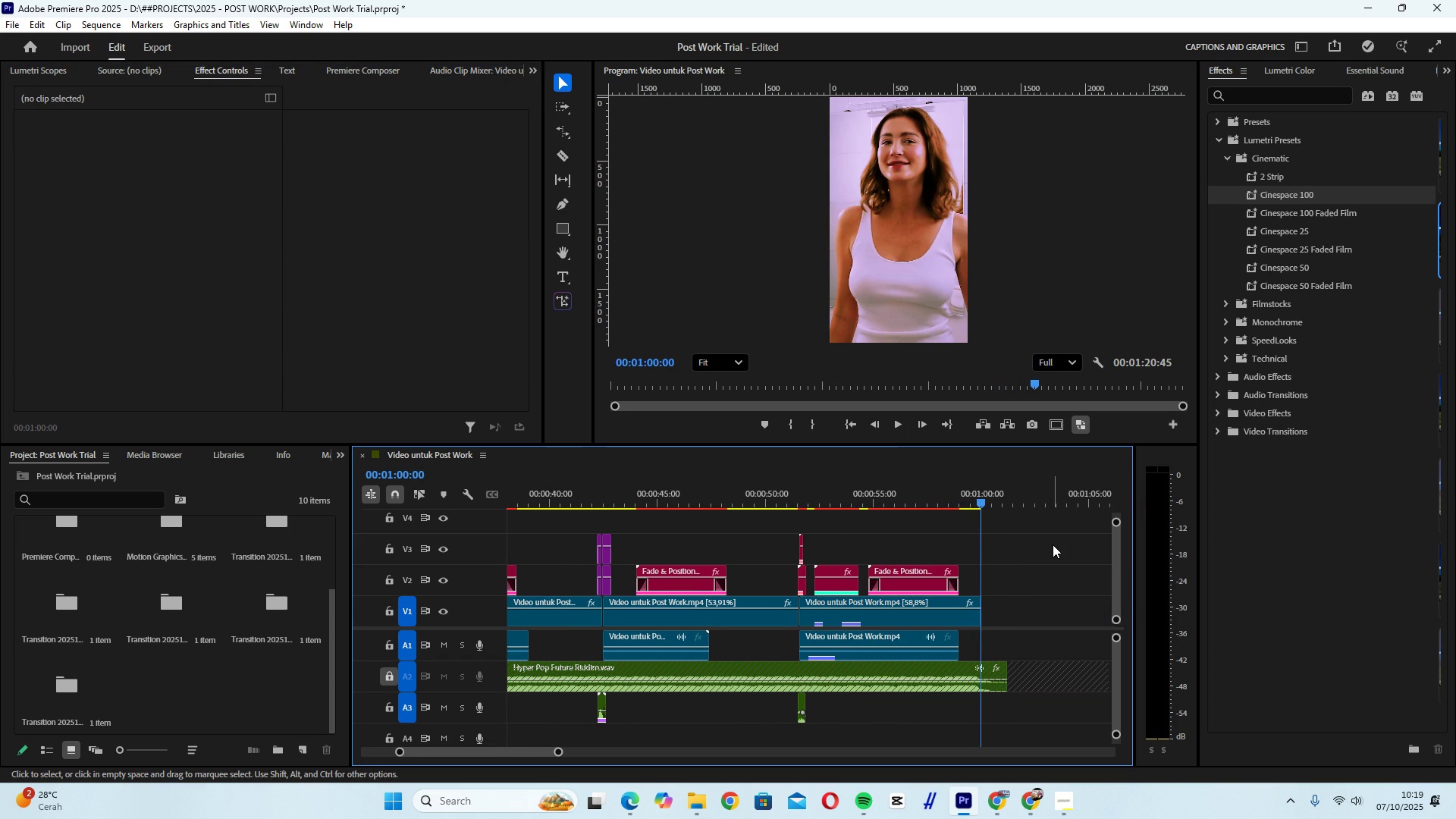 
key(O)